 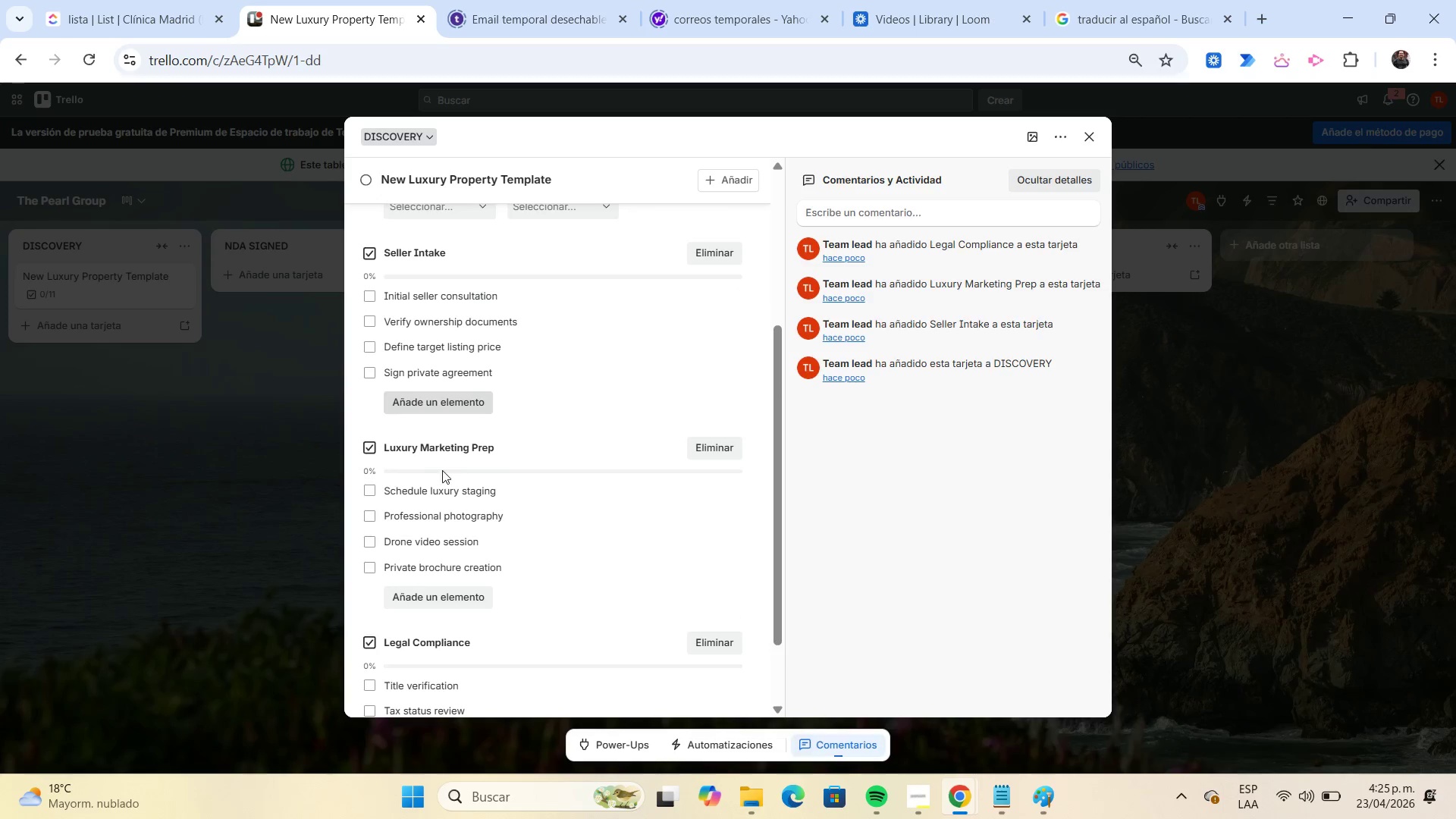 
scroll: coordinate [443, 471], scroll_direction: down, amount: 1.0
 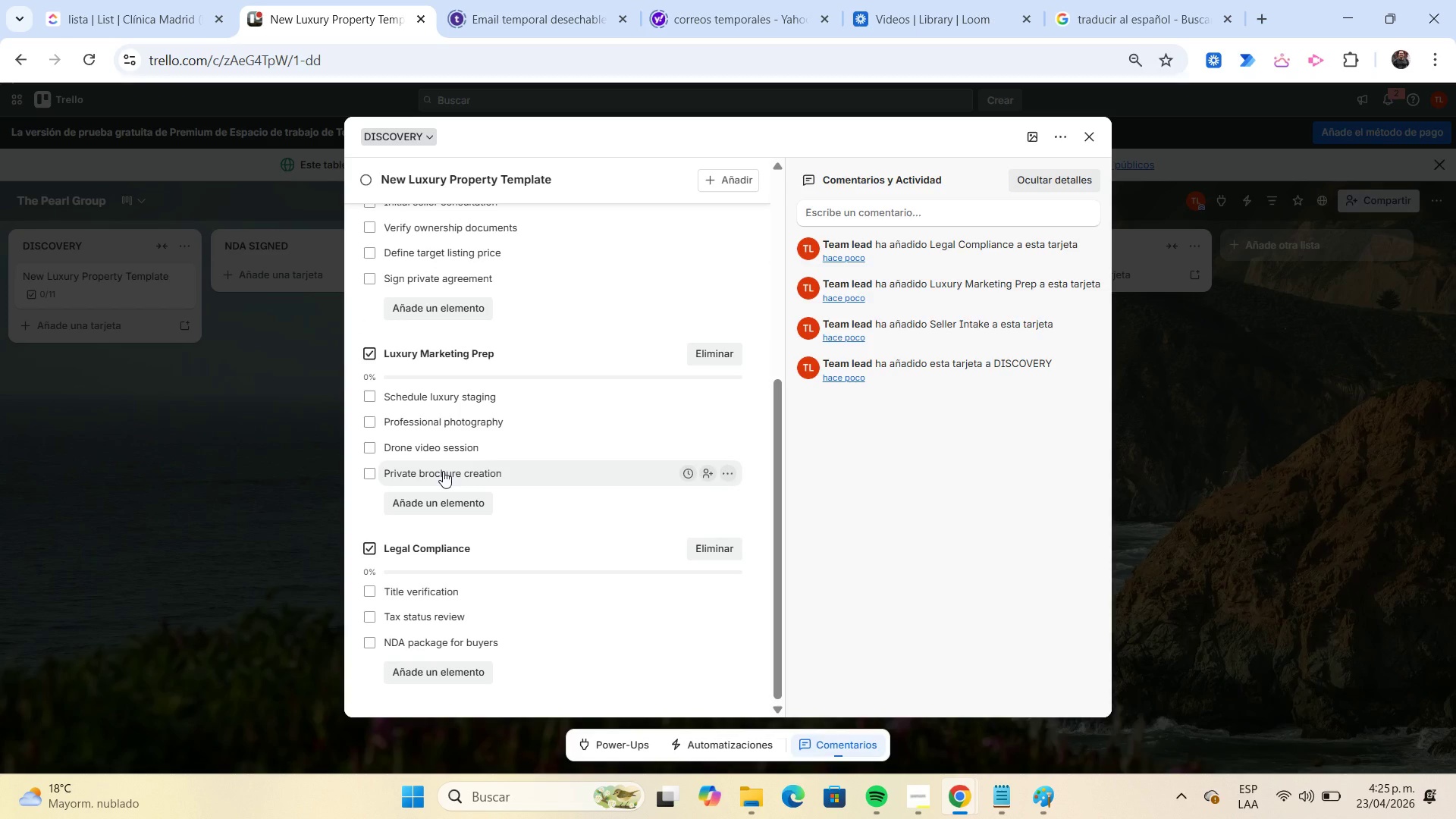 
wait(5.35)
 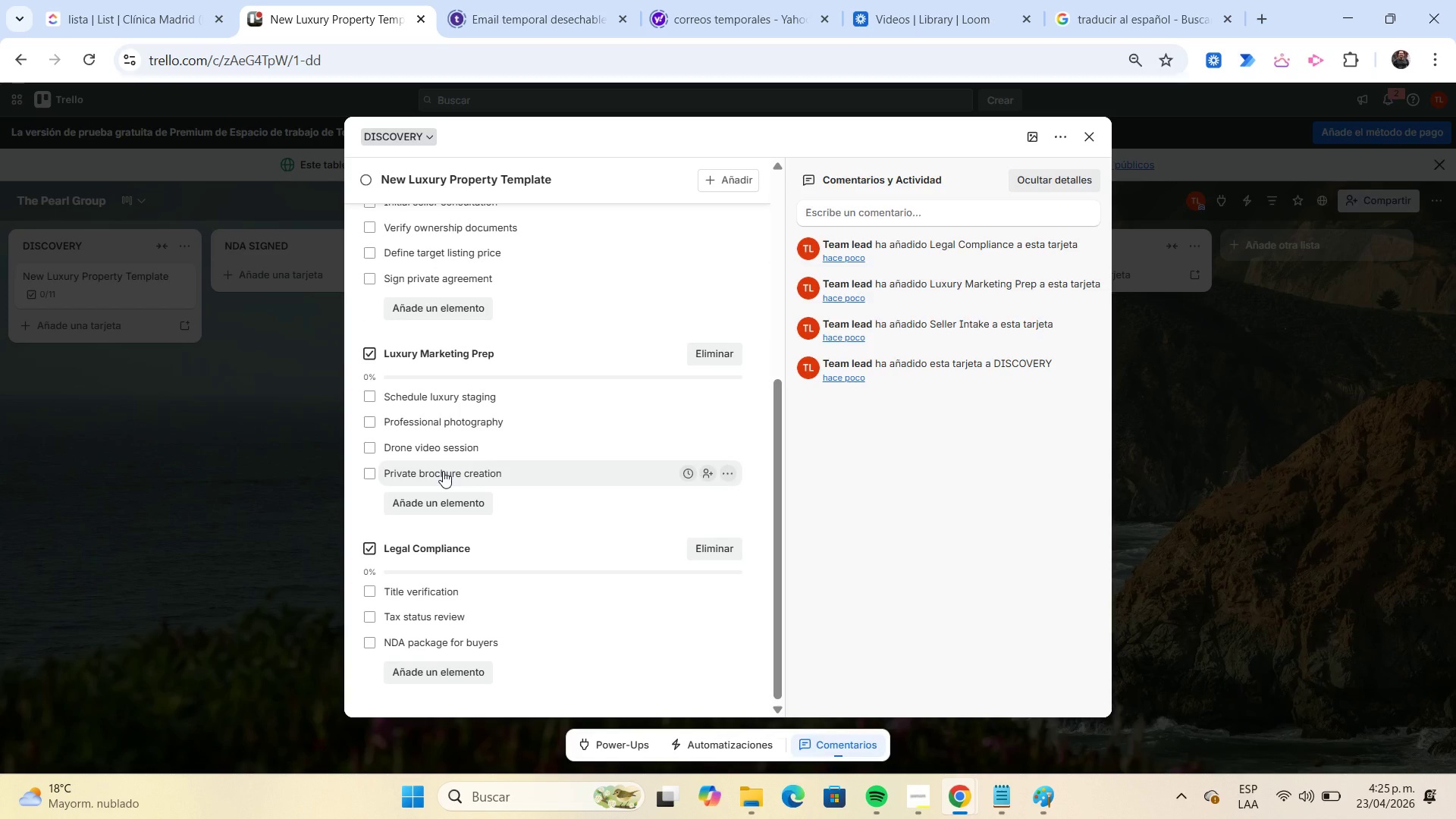 
scroll: coordinate [443, 471], scroll_direction: up, amount: 2.0
 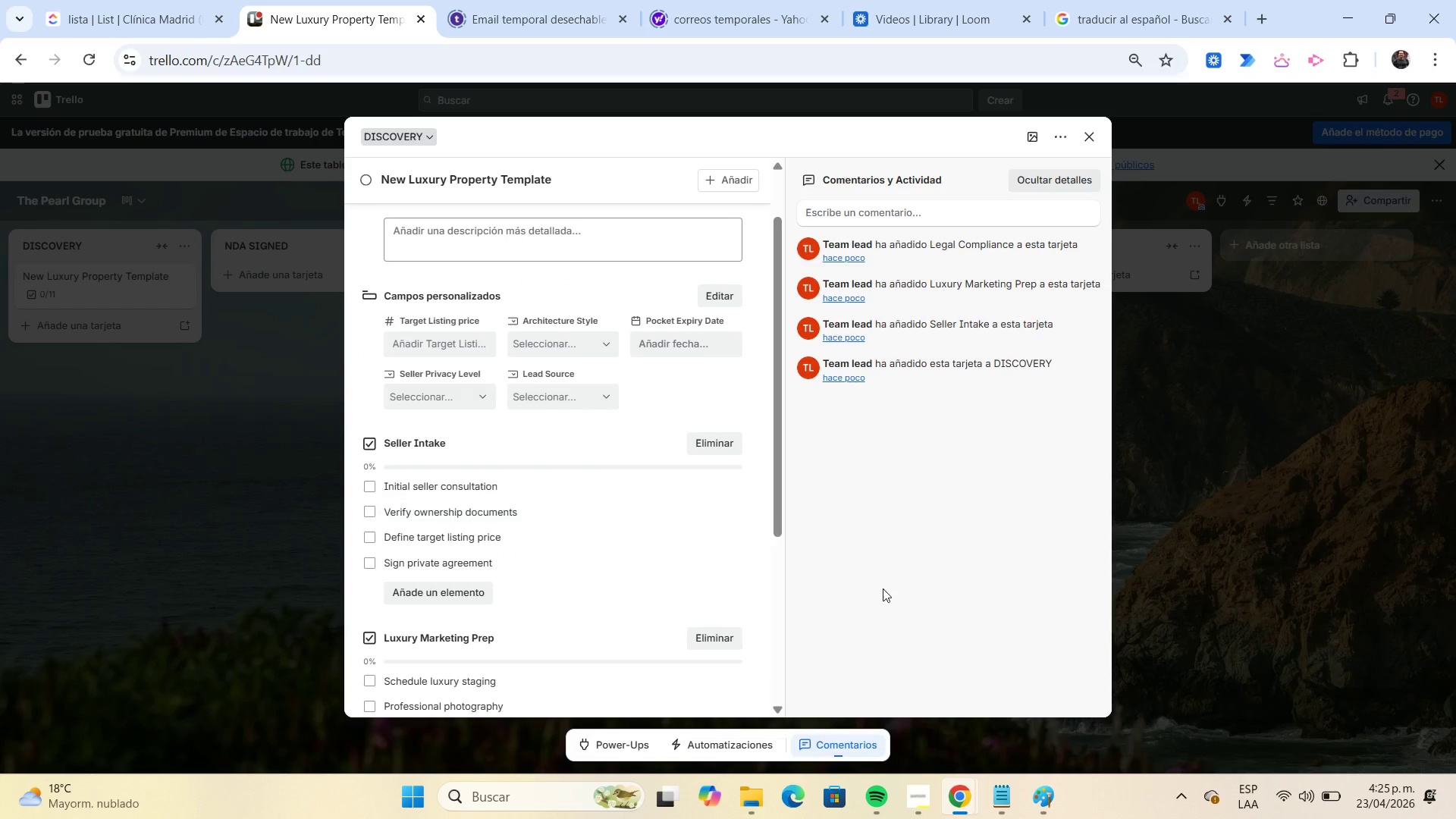 
left_click([910, 796])